 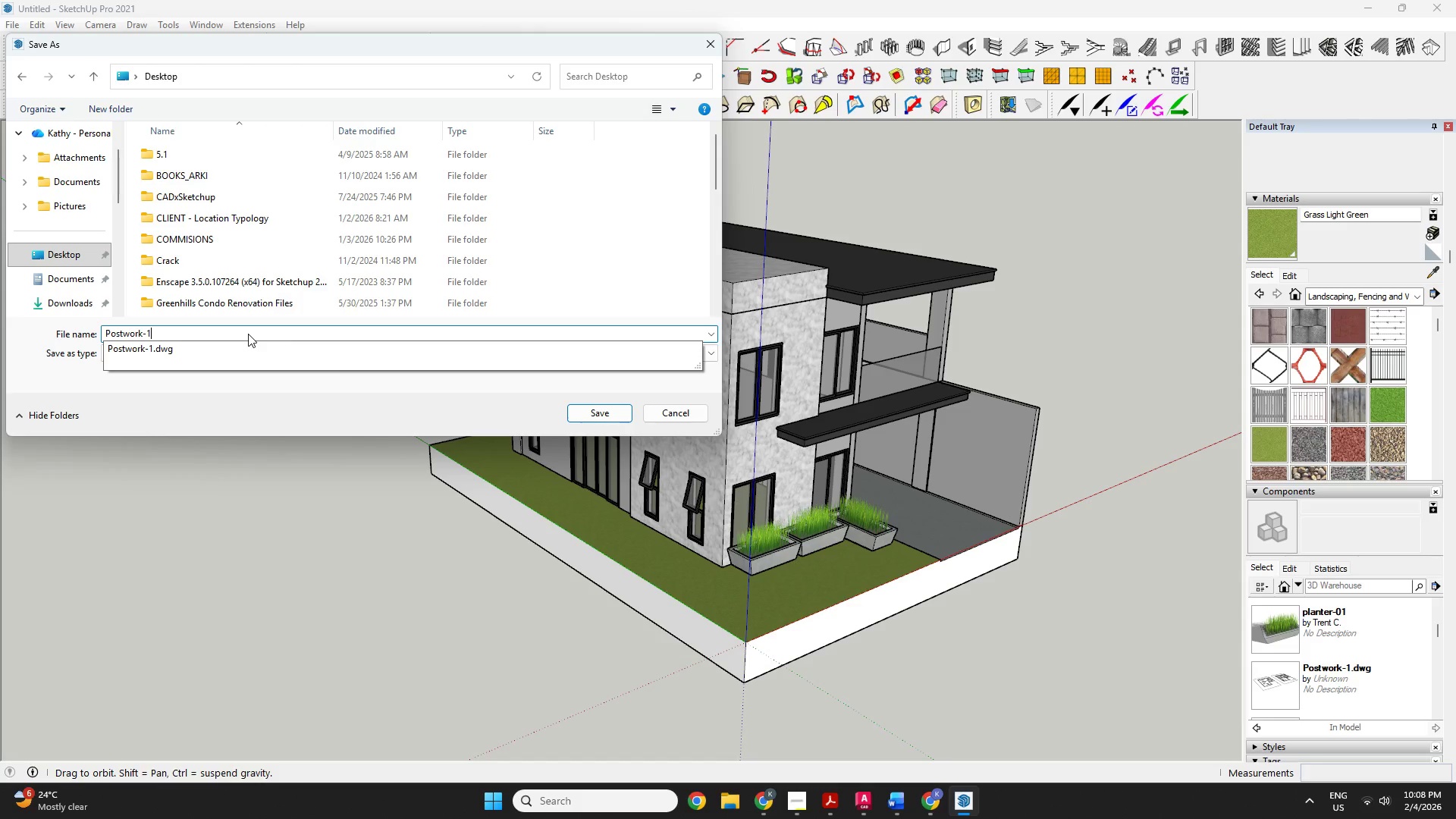 
key(Enter)
 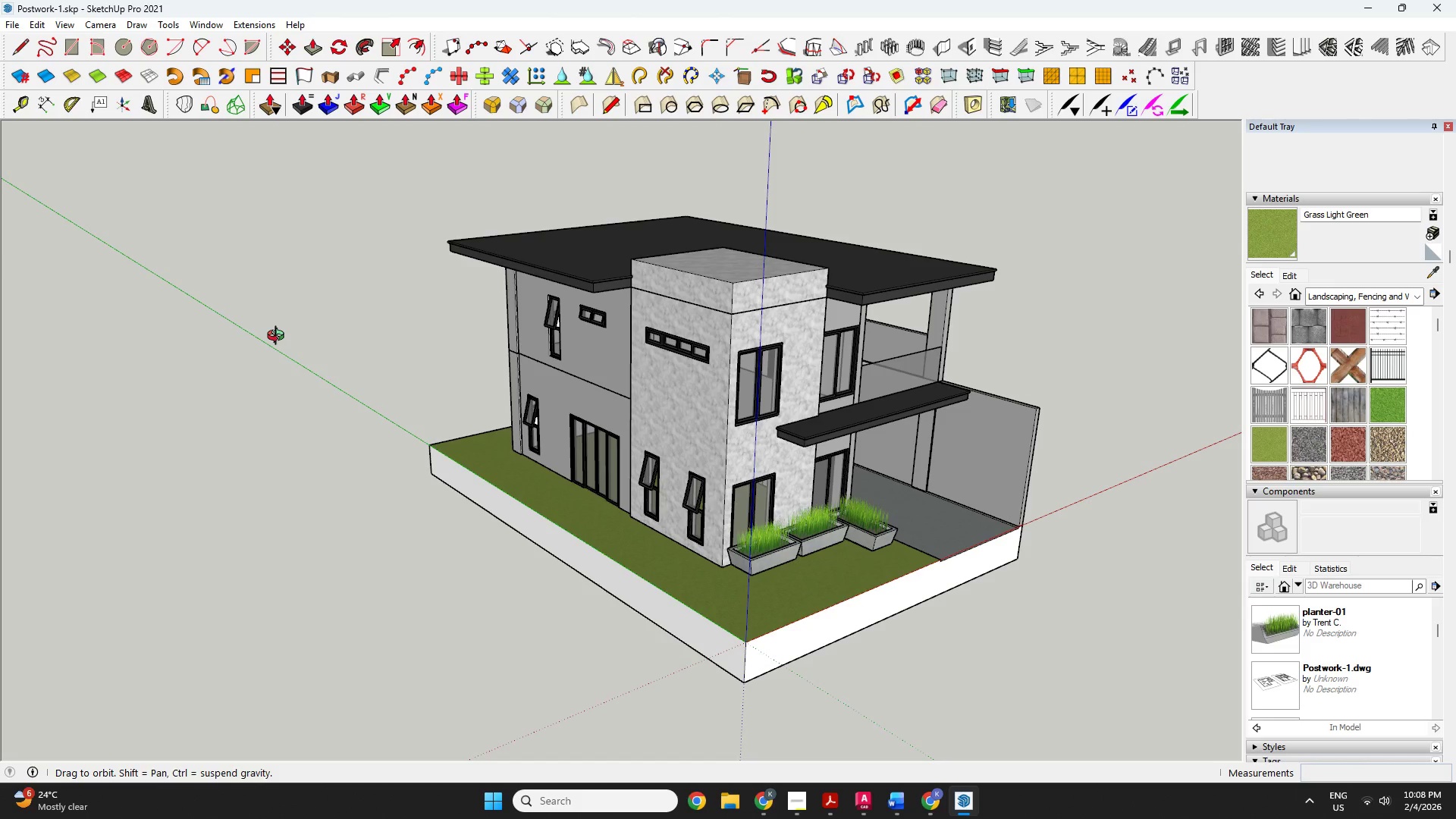 
wait(11.97)
 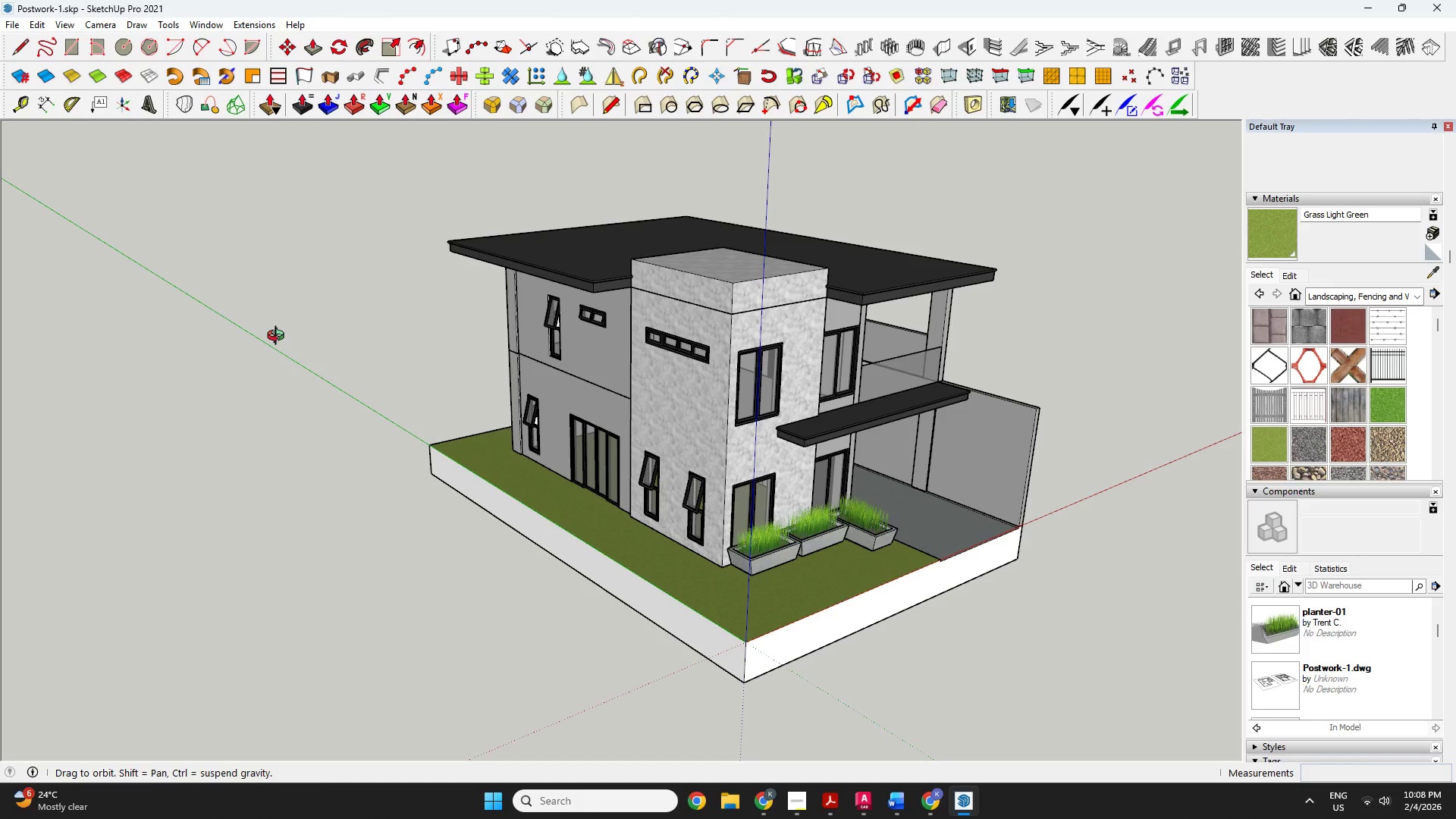 
left_click([258, 30])
 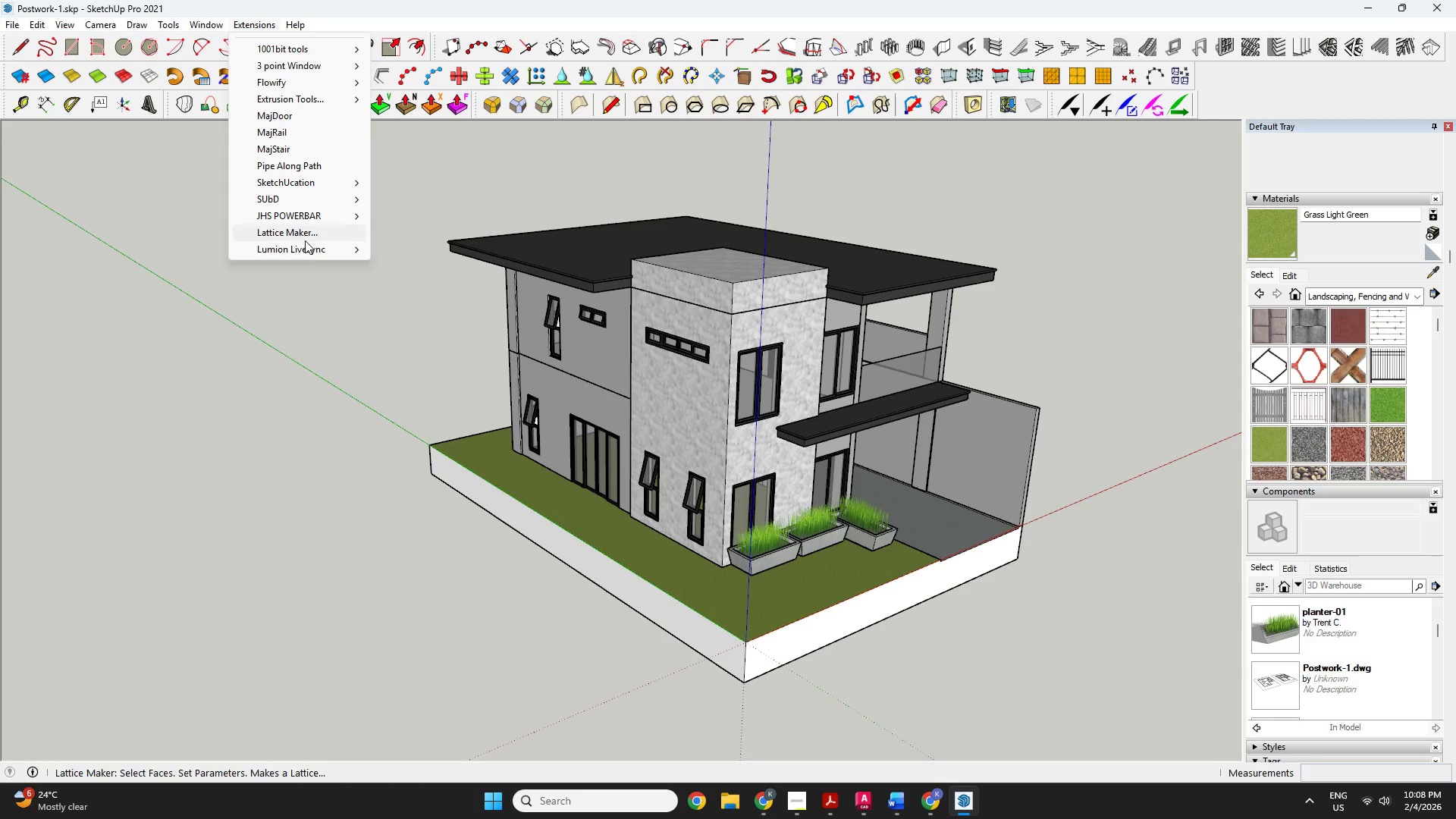 
double_click([412, 256])
 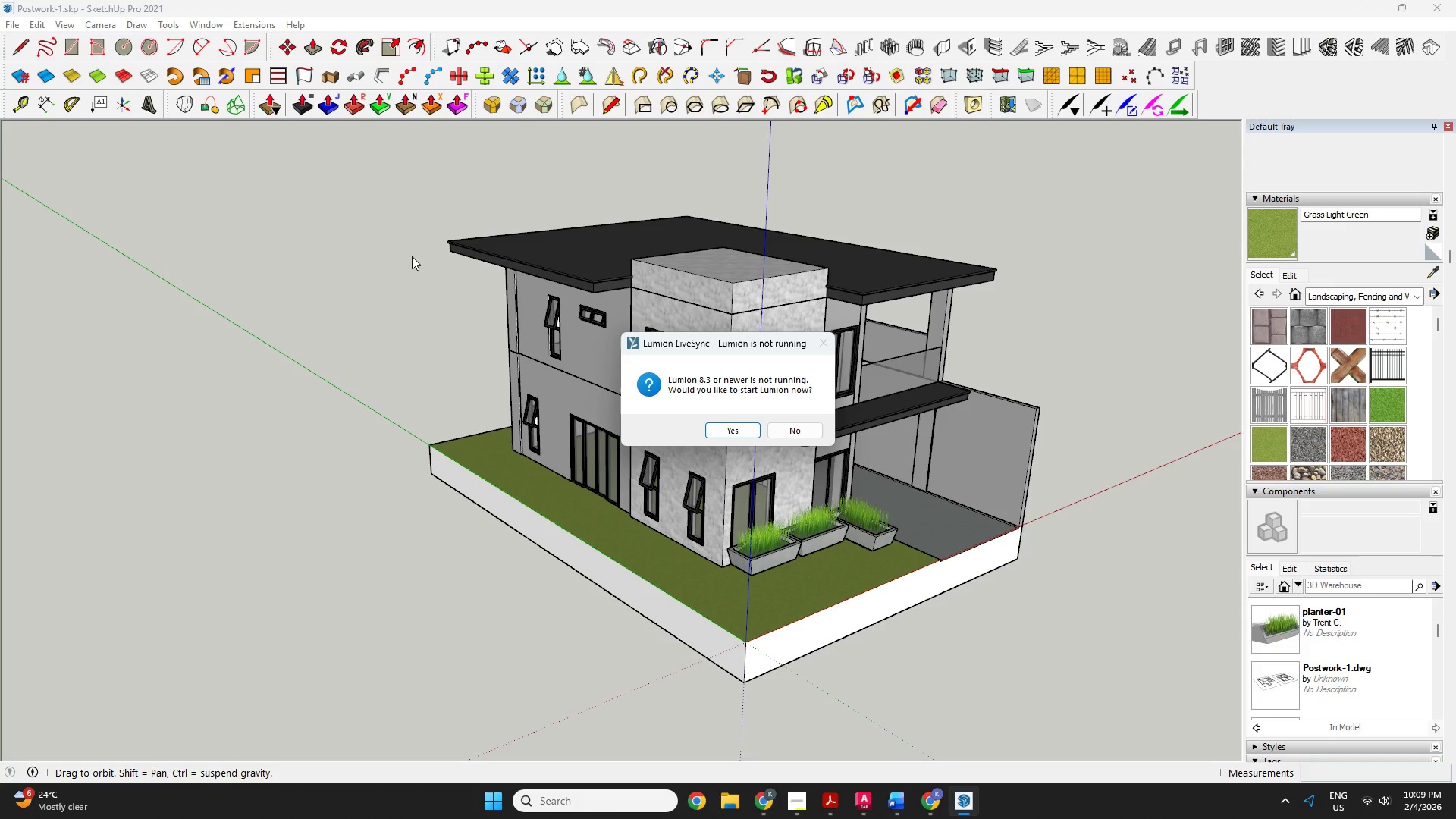 
wait(6.31)
 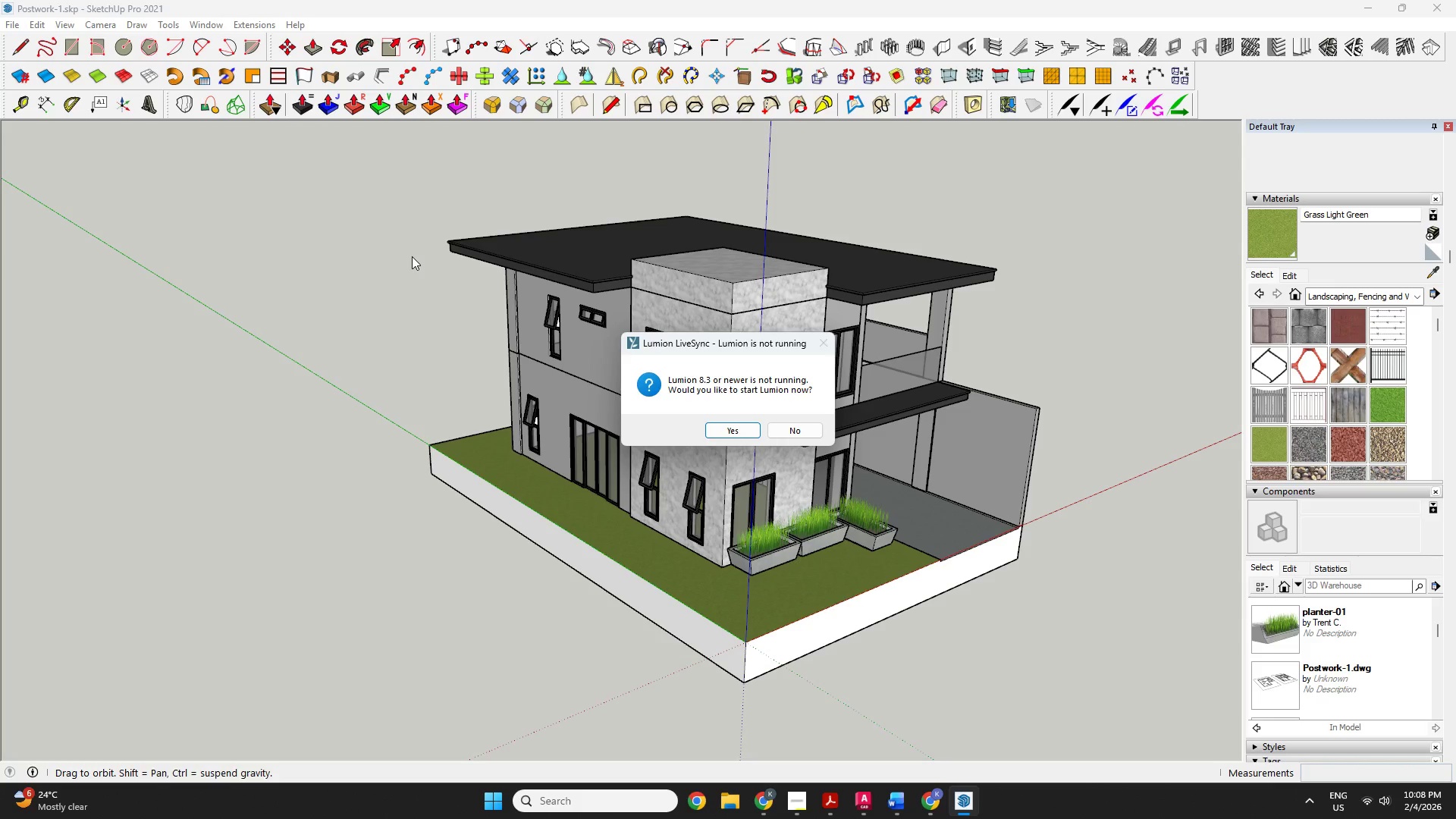 
left_click([711, 433])
 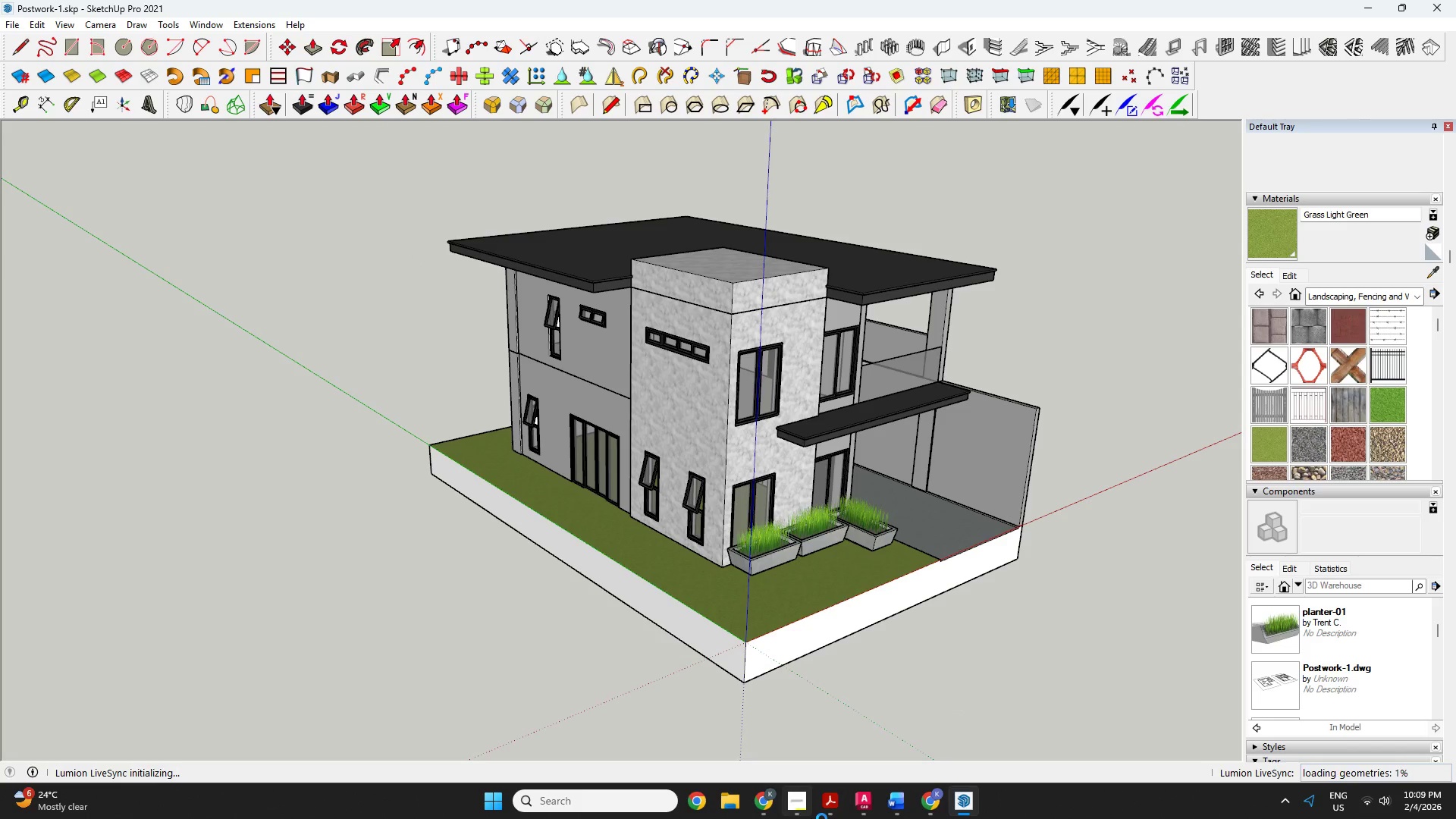 
left_click([777, 807])
 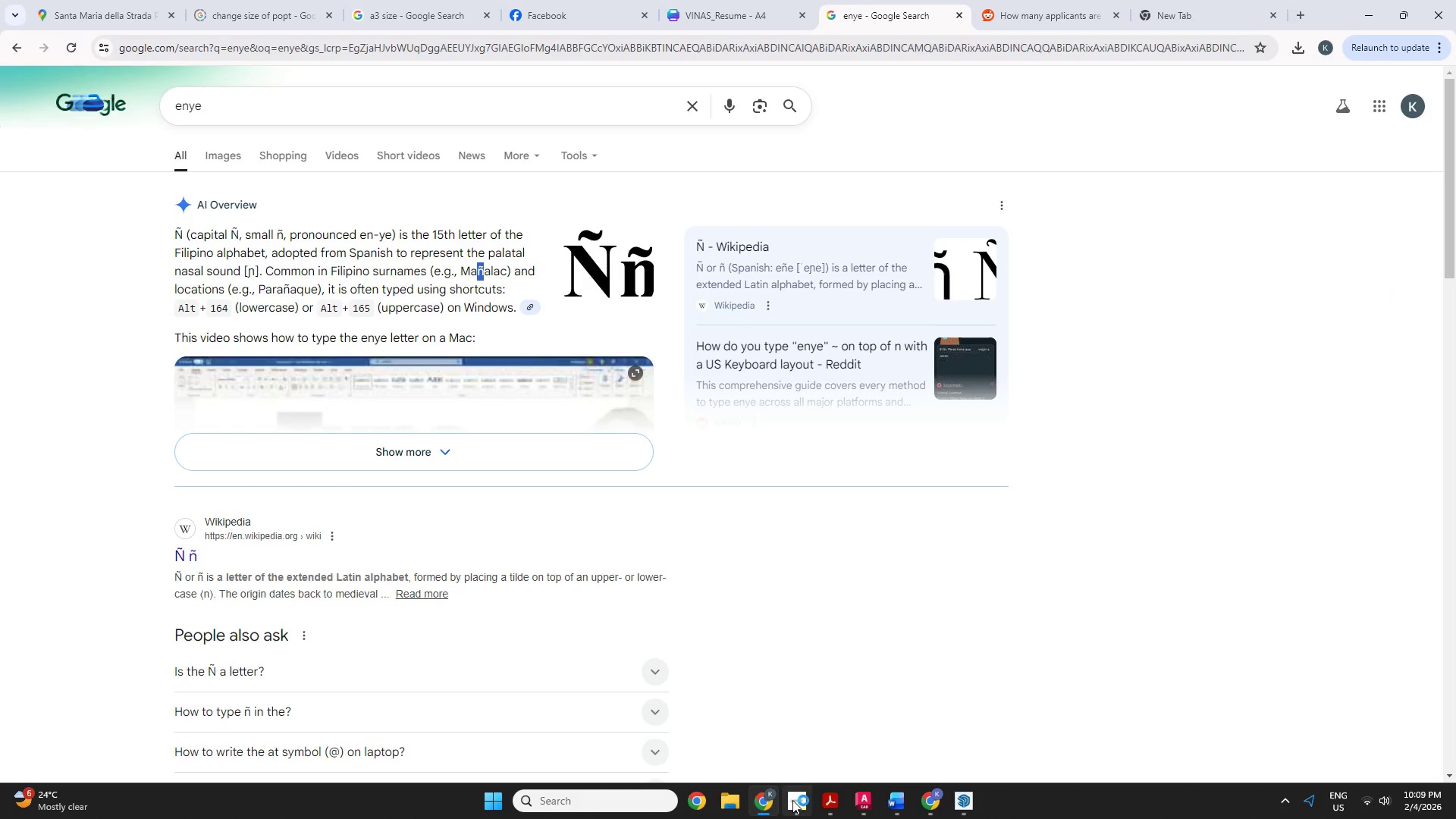 
left_click([794, 798])